 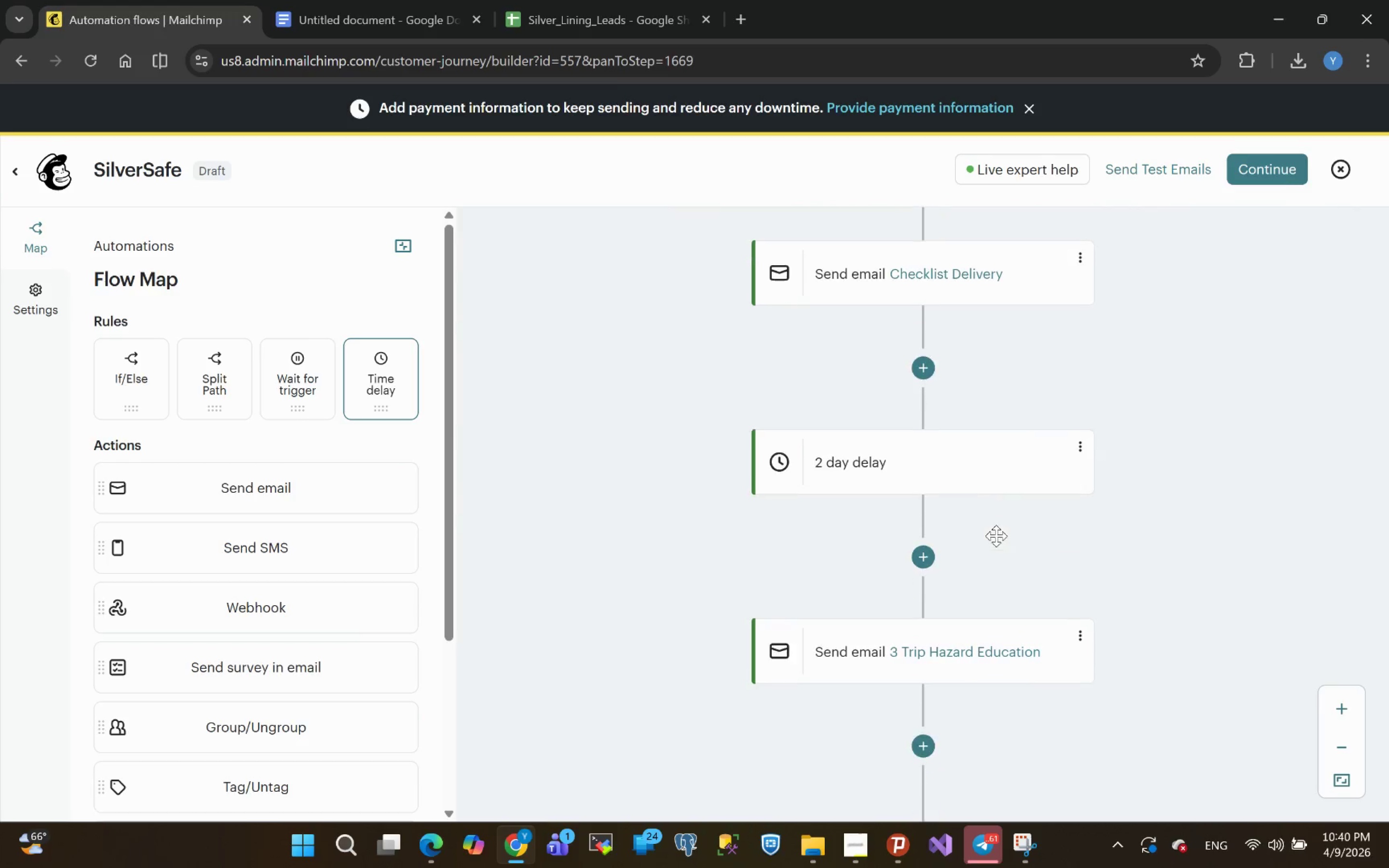 
left_click_drag(start_coordinate=[386, 379], to_coordinate=[938, 408])
 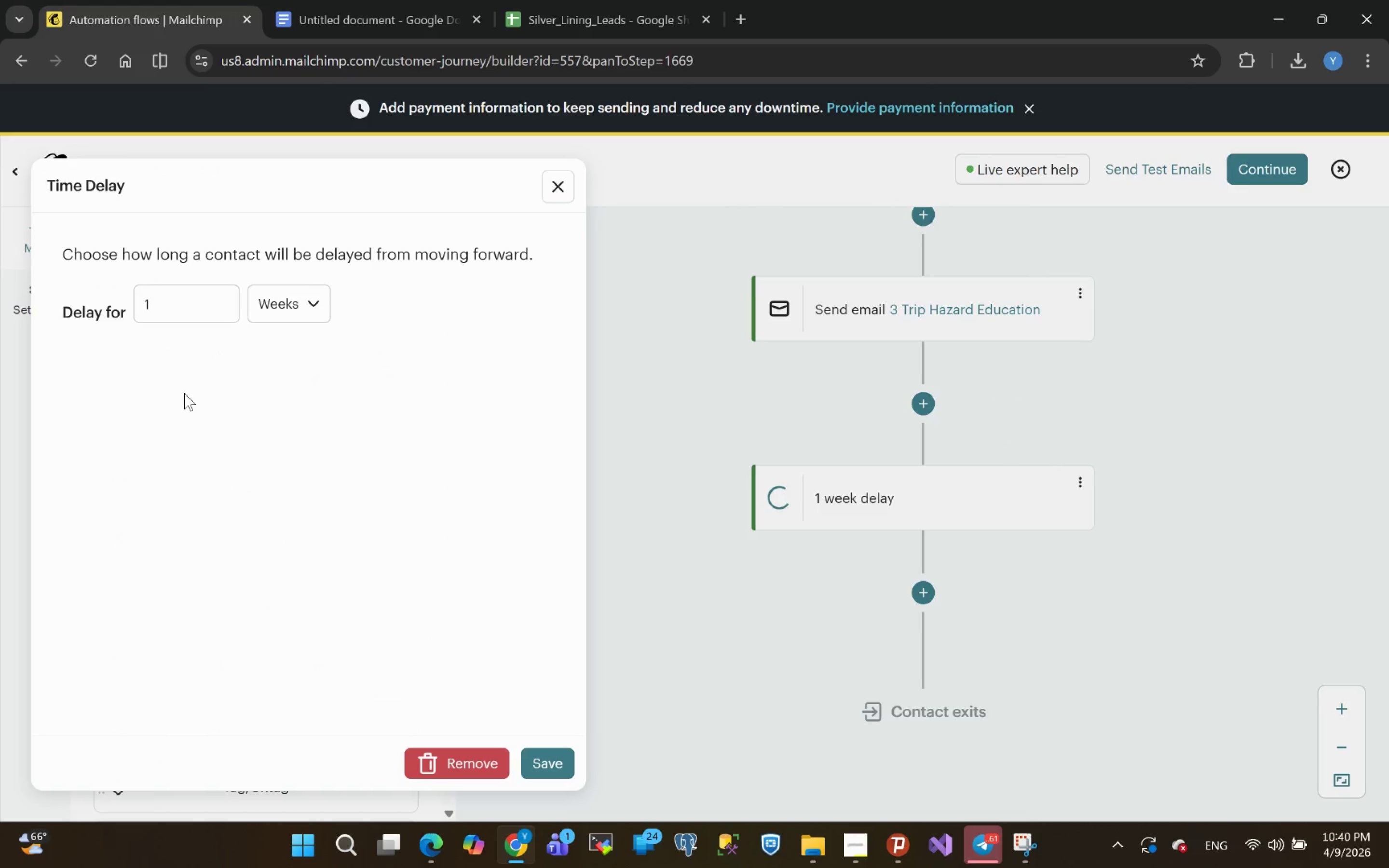 
left_click([172, 316])
 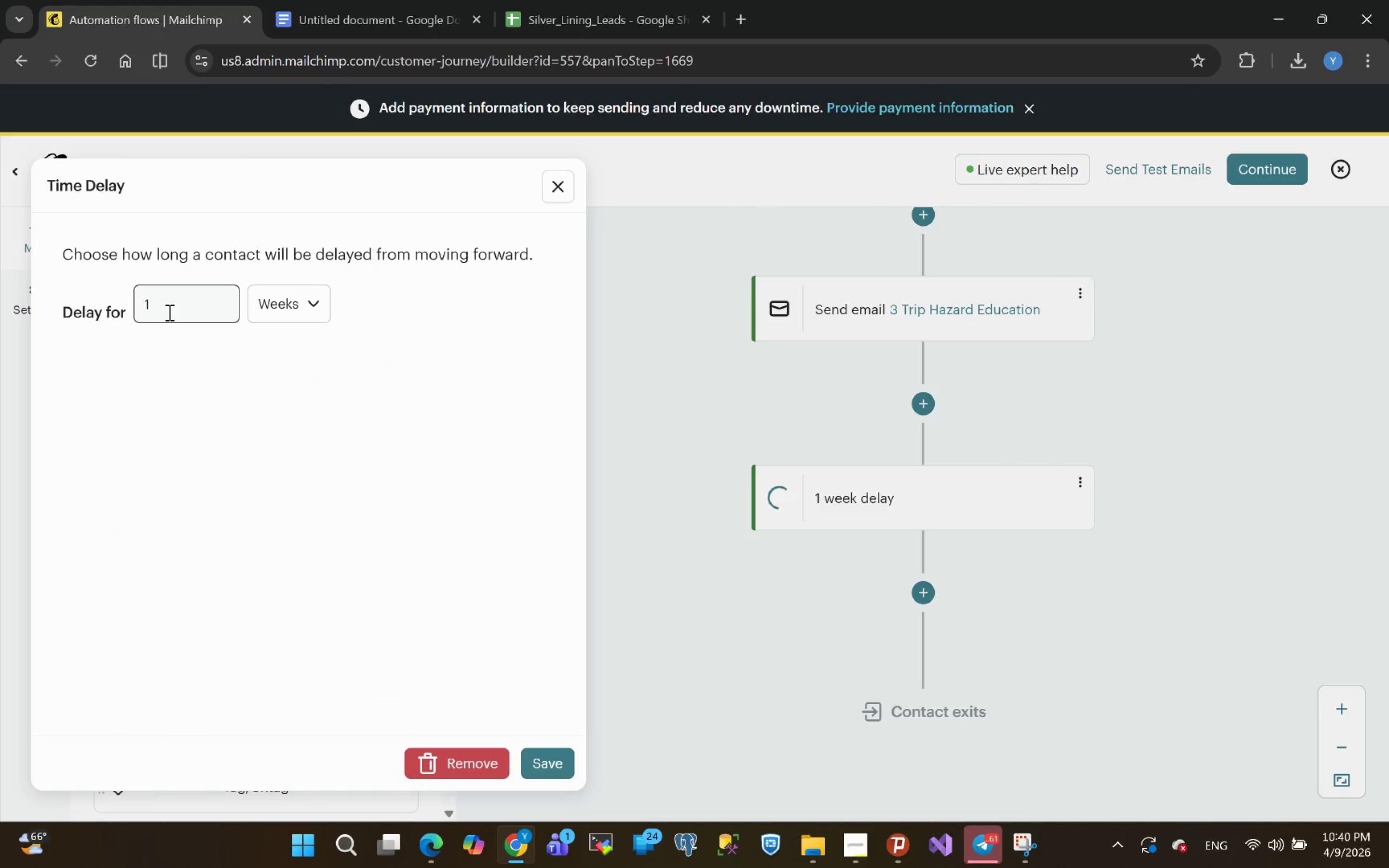 
left_click([168, 312])
 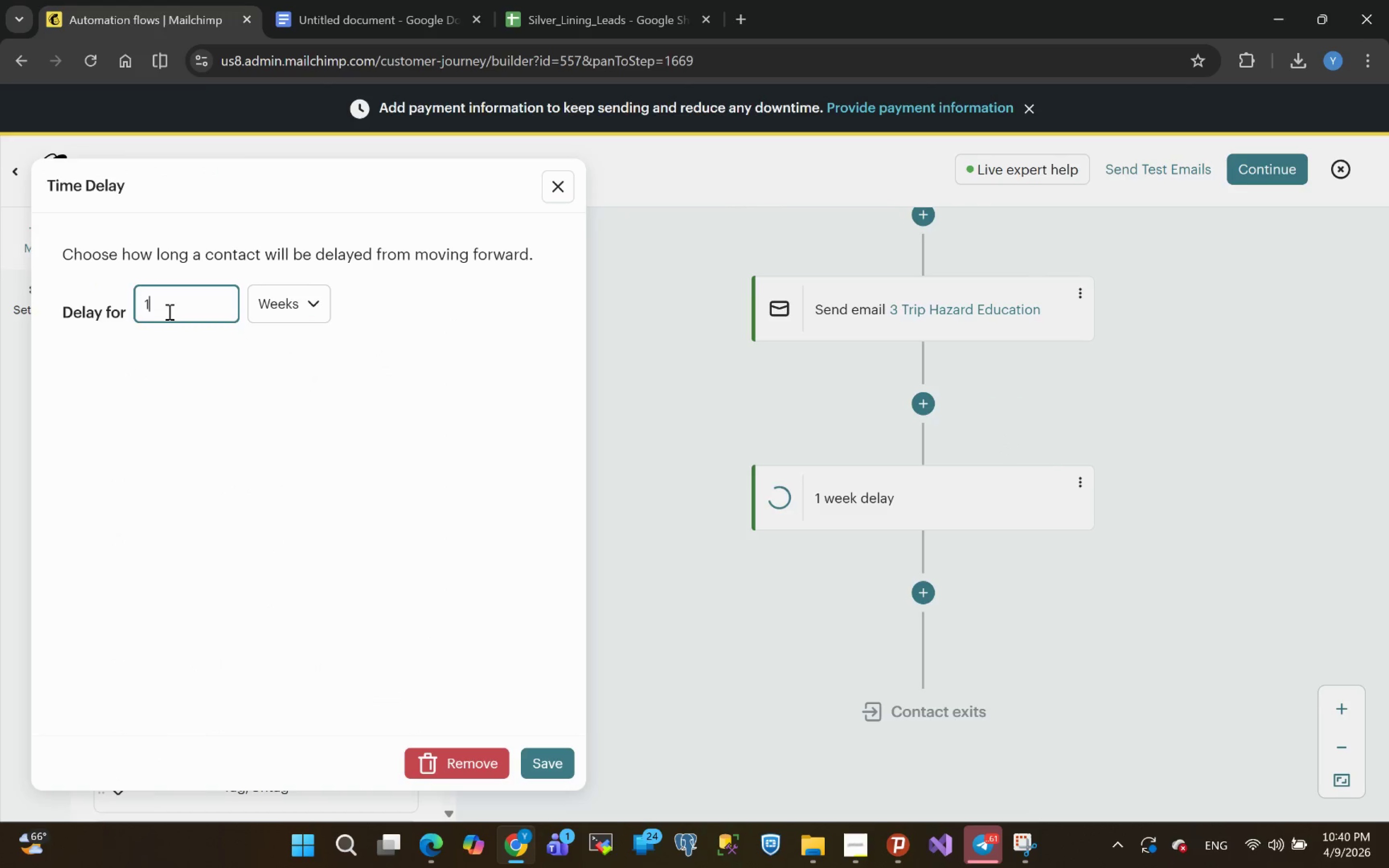 
key(Backspace)
 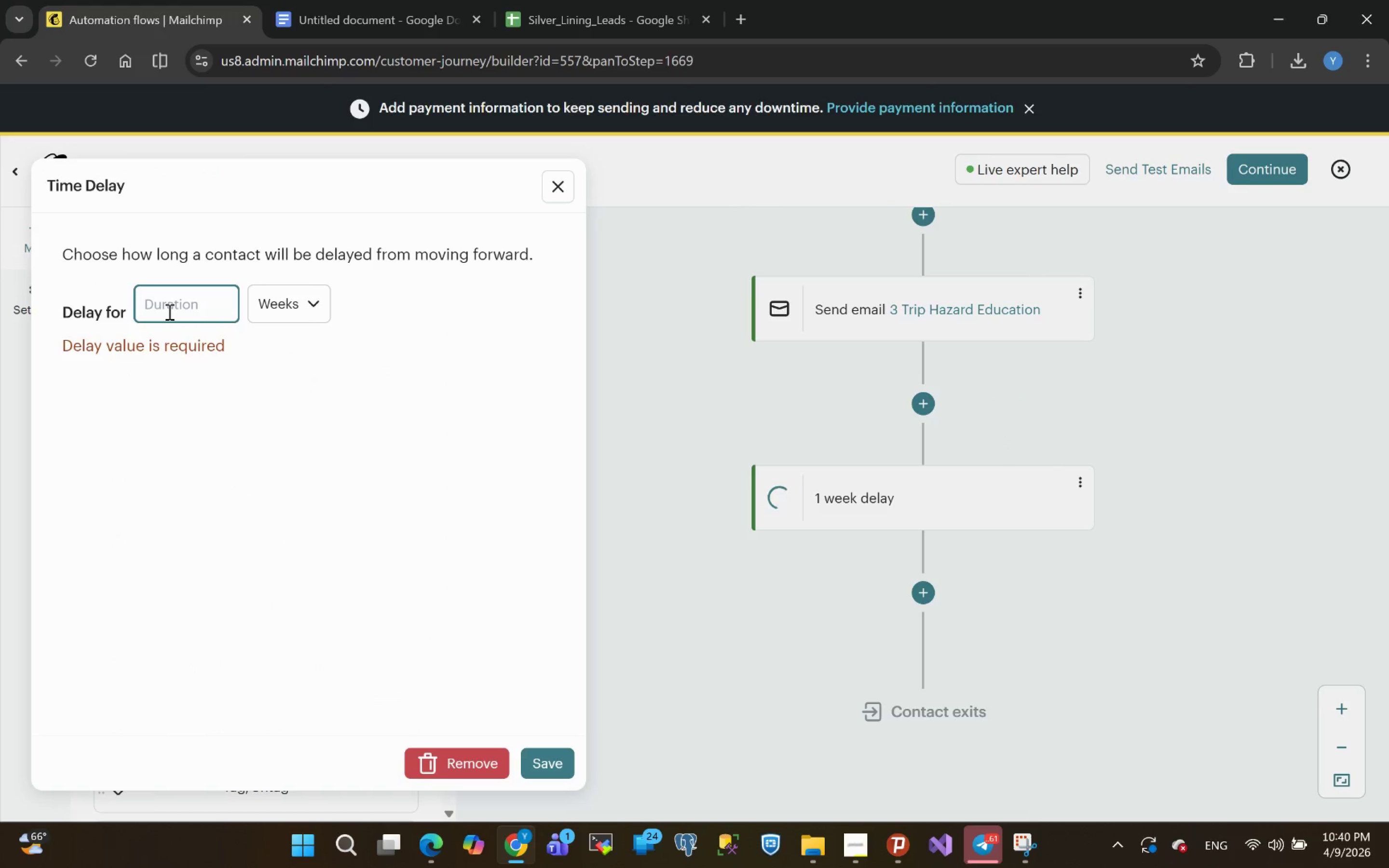 
key(5)
 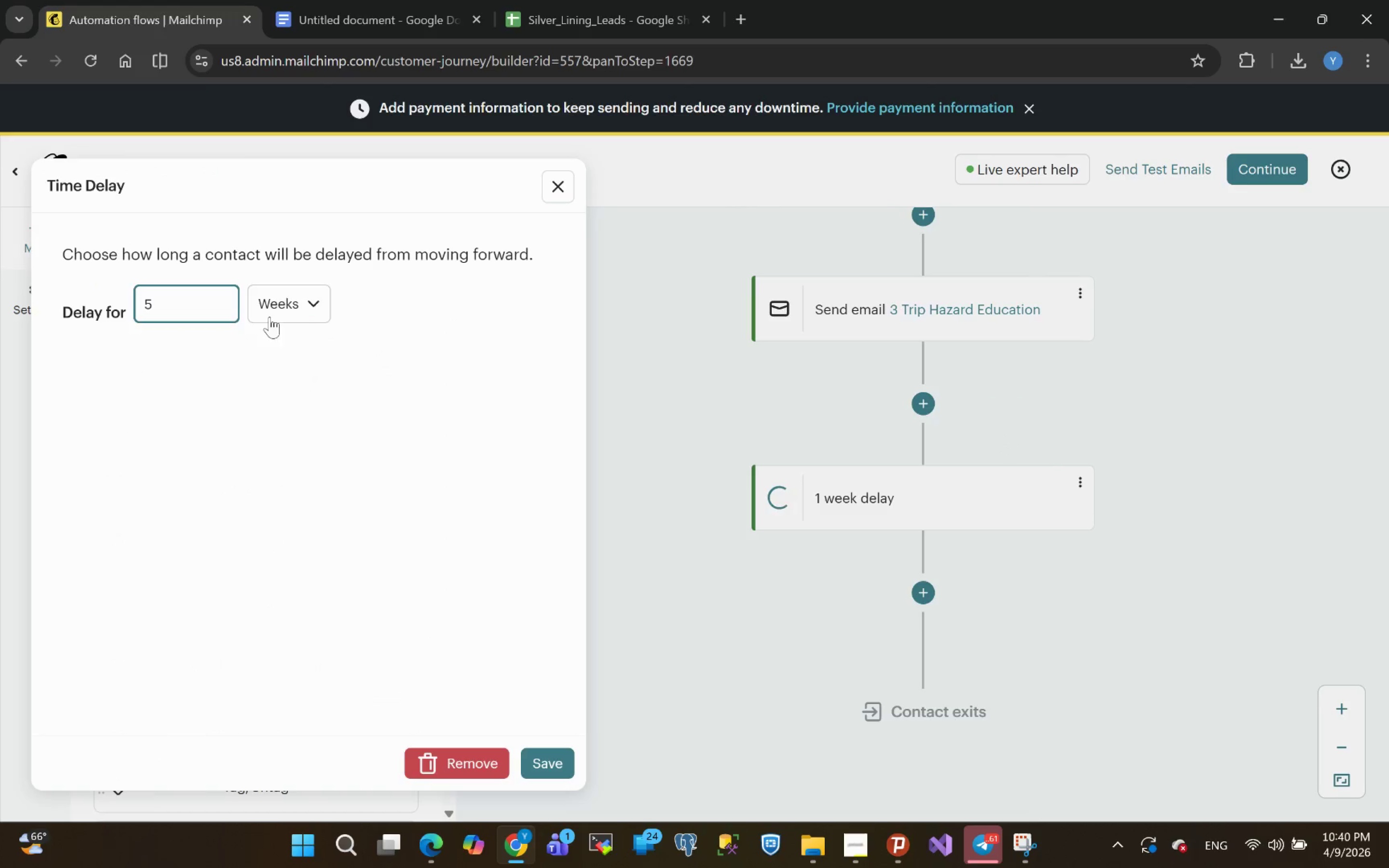 
left_click([293, 308])
 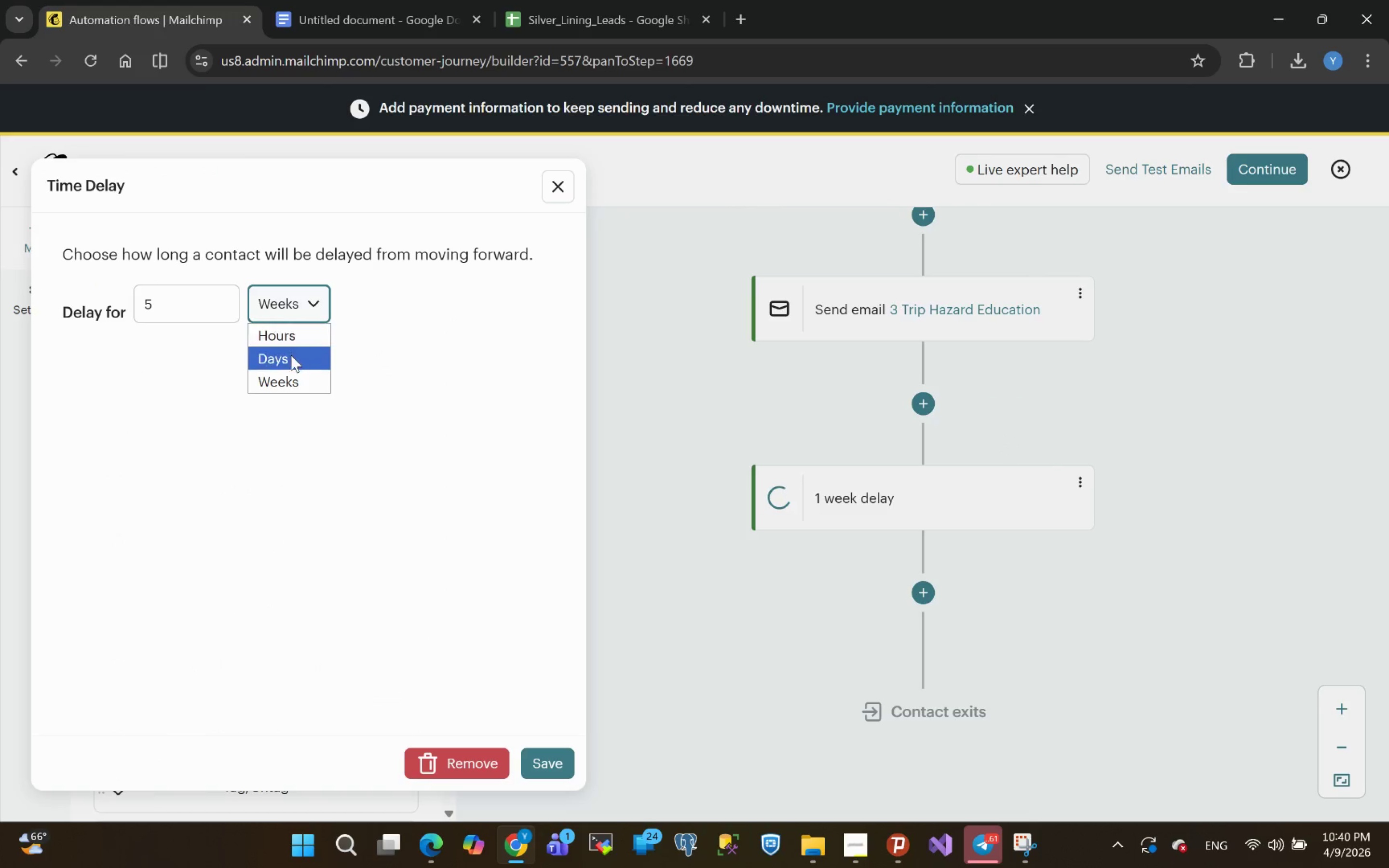 
left_click([290, 357])
 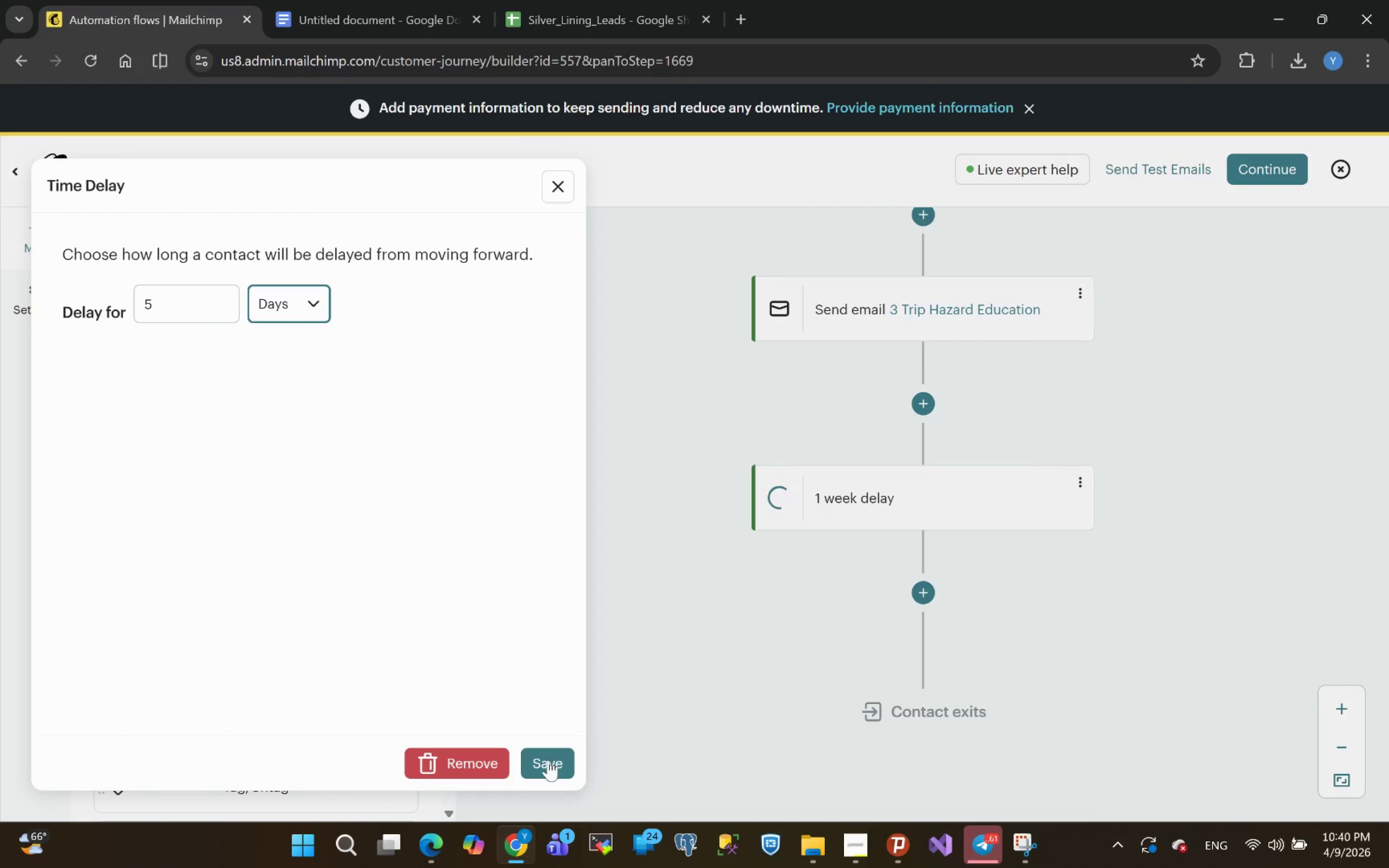 
left_click([542, 769])
 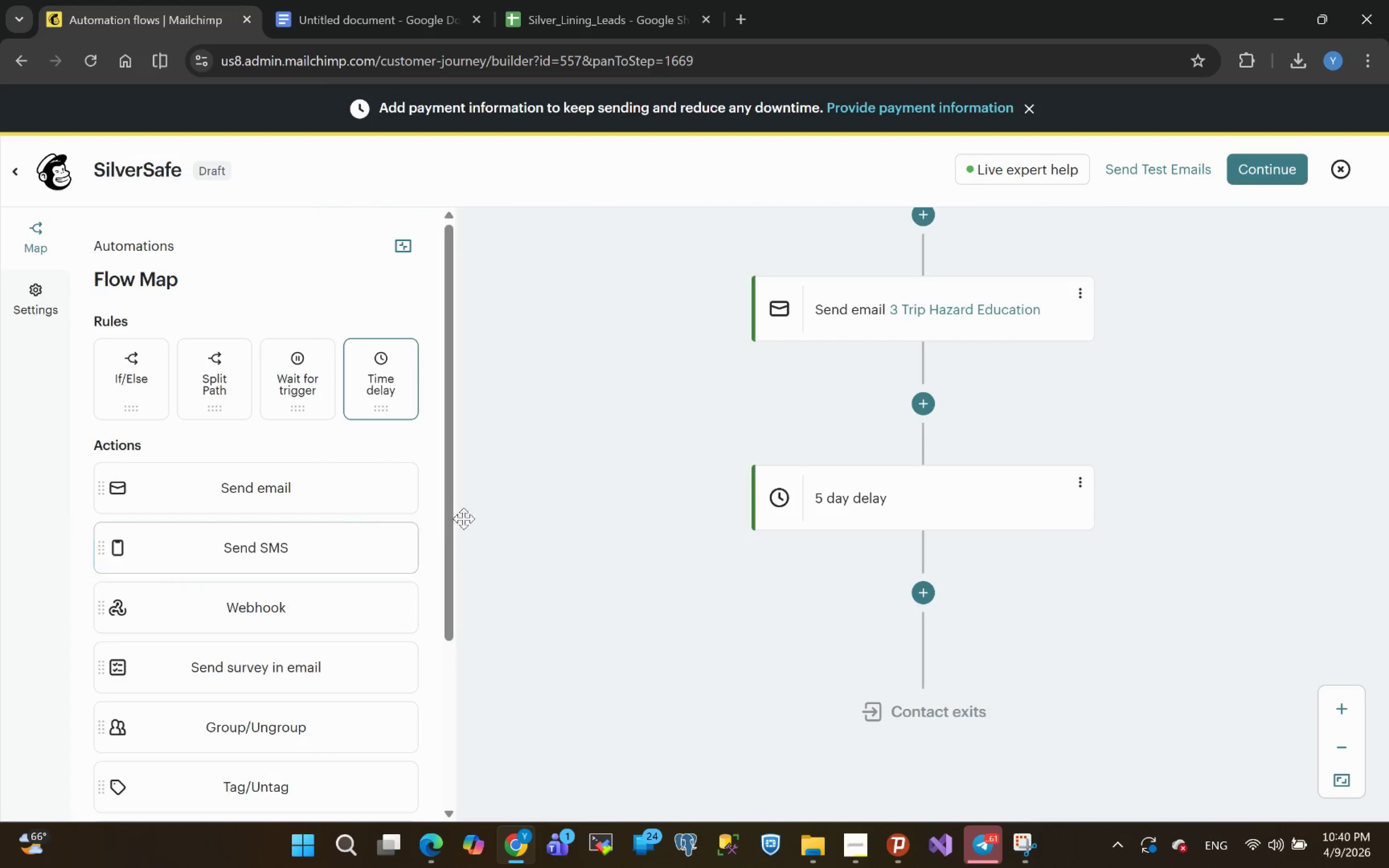 
left_click_drag(start_coordinate=[238, 497], to_coordinate=[965, 604])
 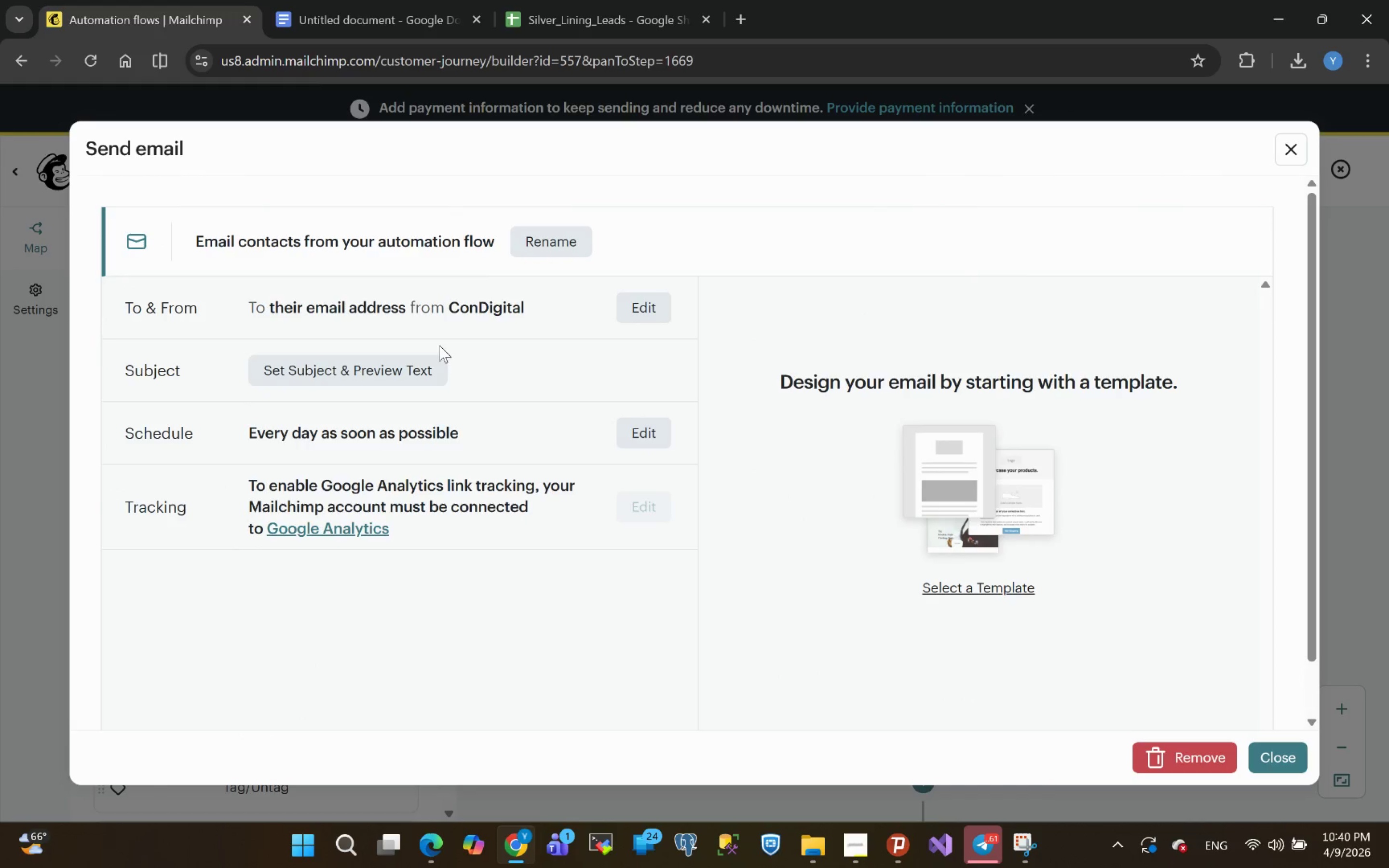 
wait(5.02)
 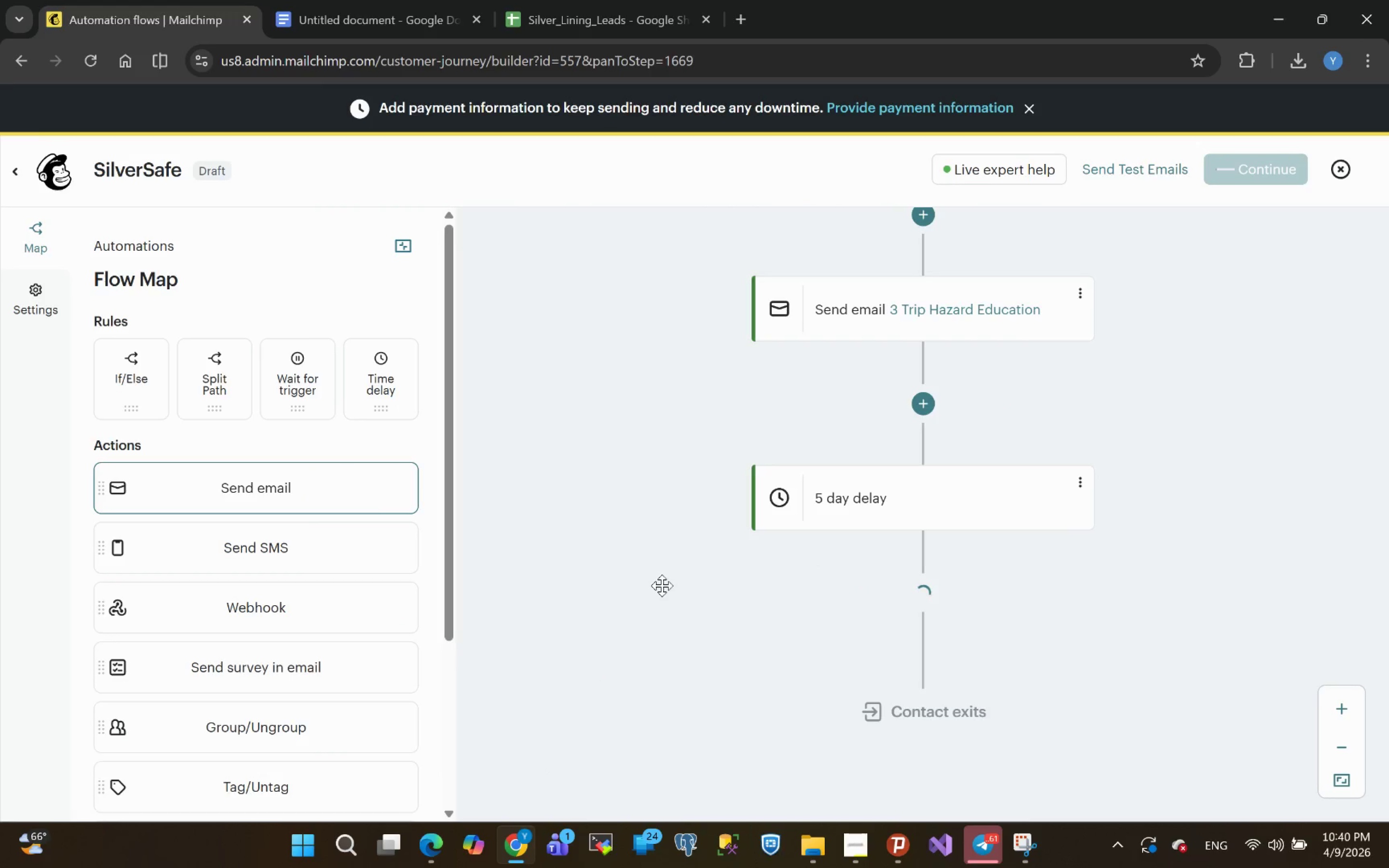 
left_click([562, 242])
 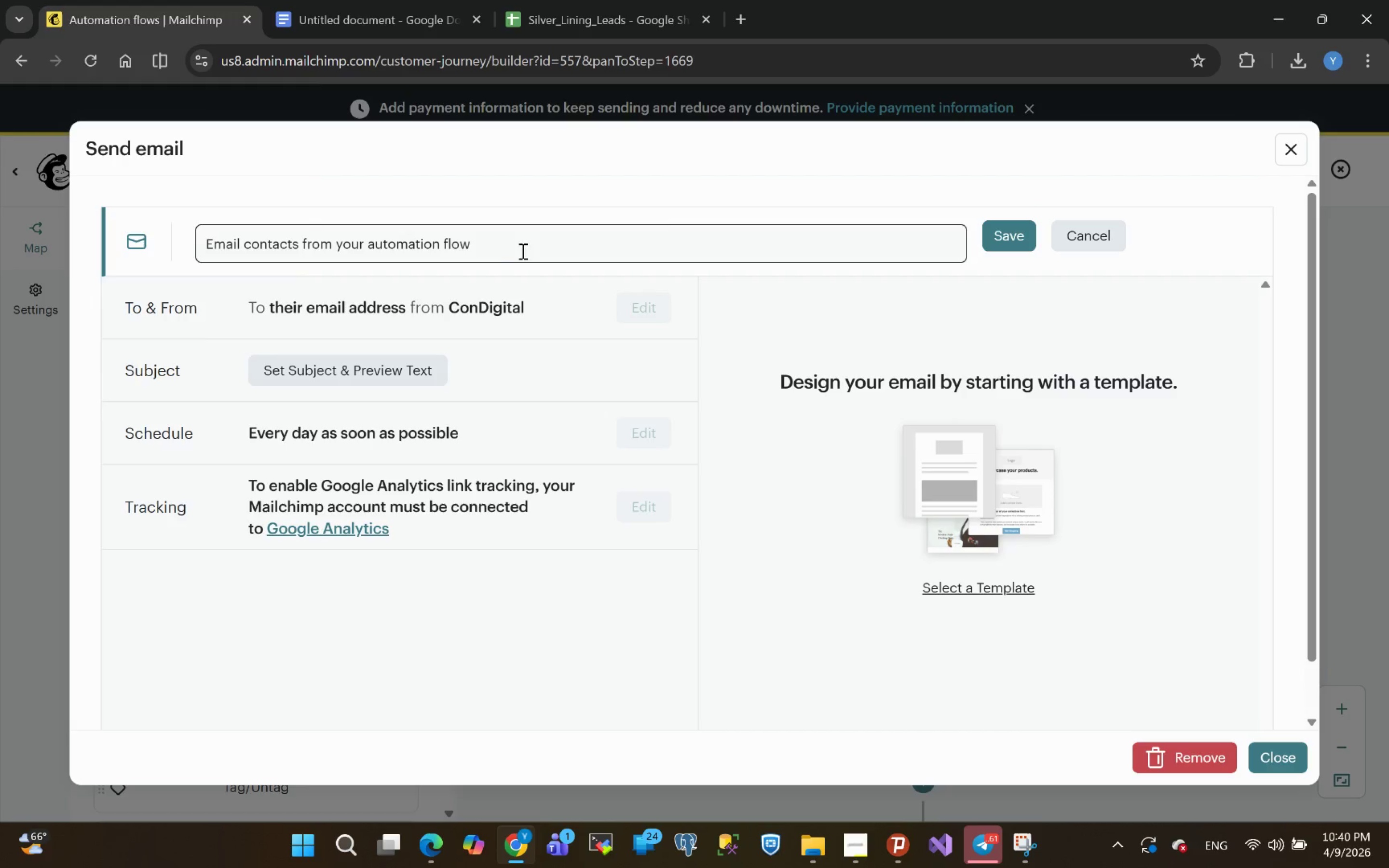 
left_click([494, 249])
 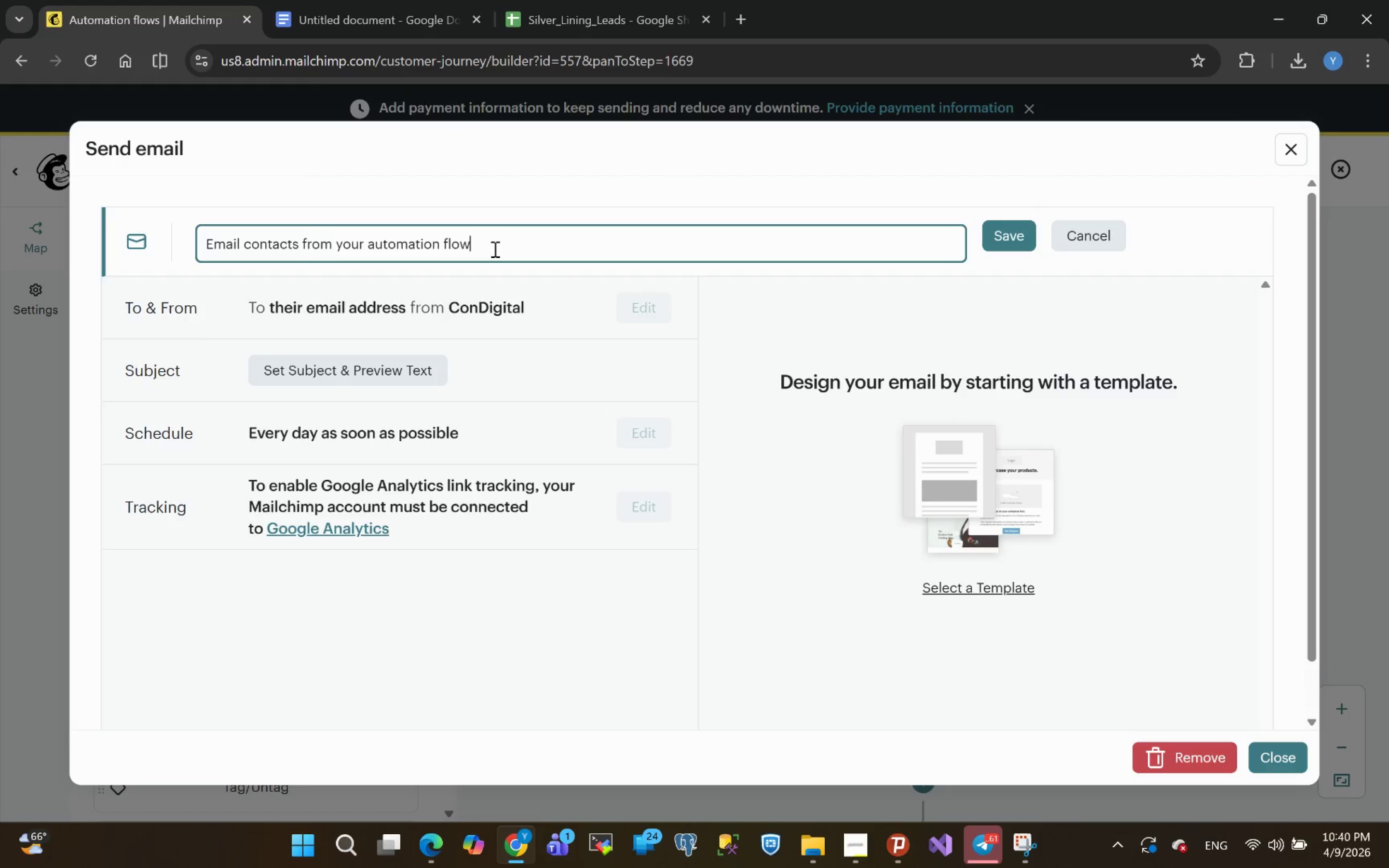 
left_click_drag(start_coordinate=[494, 249], to_coordinate=[155, 214])
 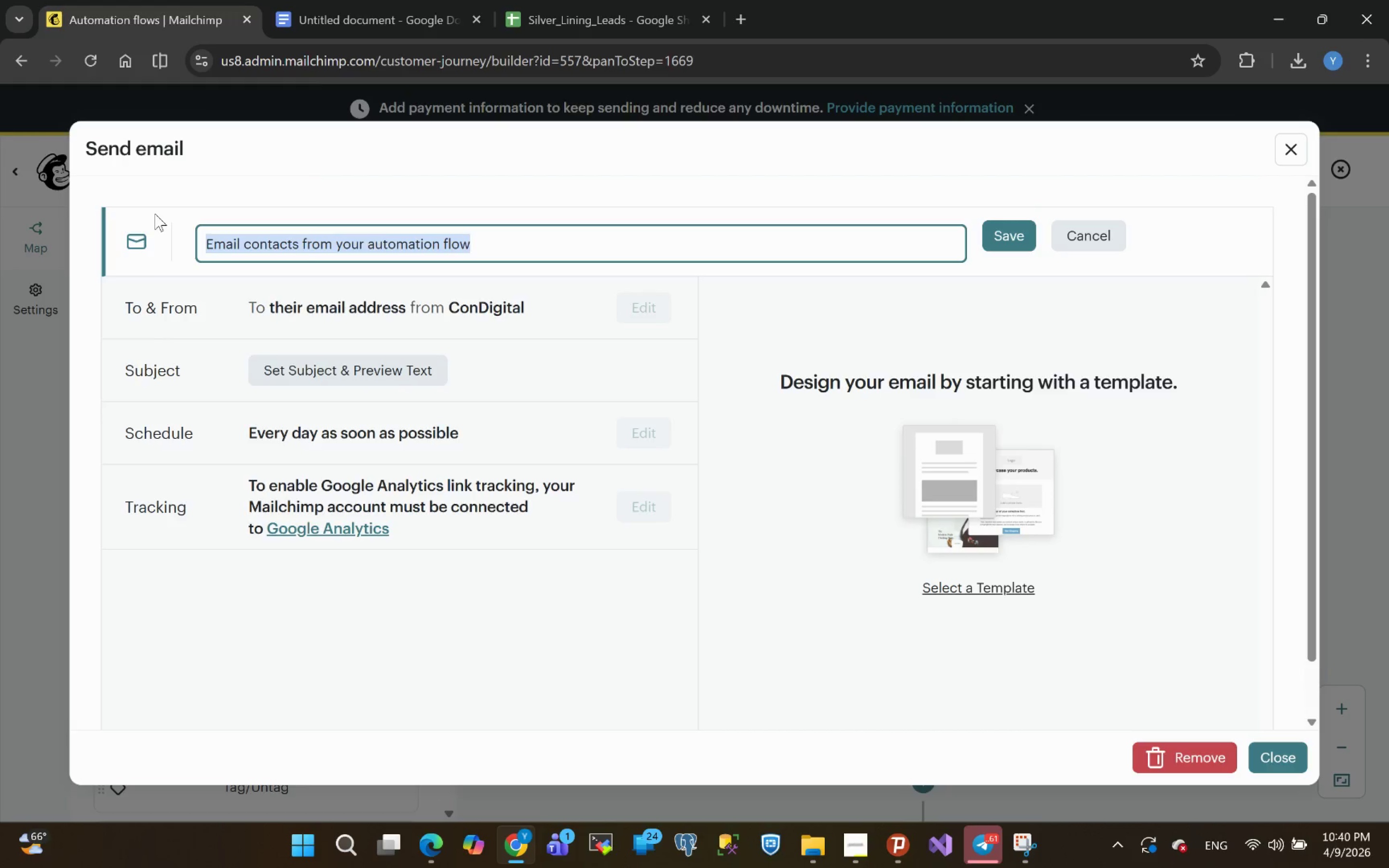 
key(Backspace)
 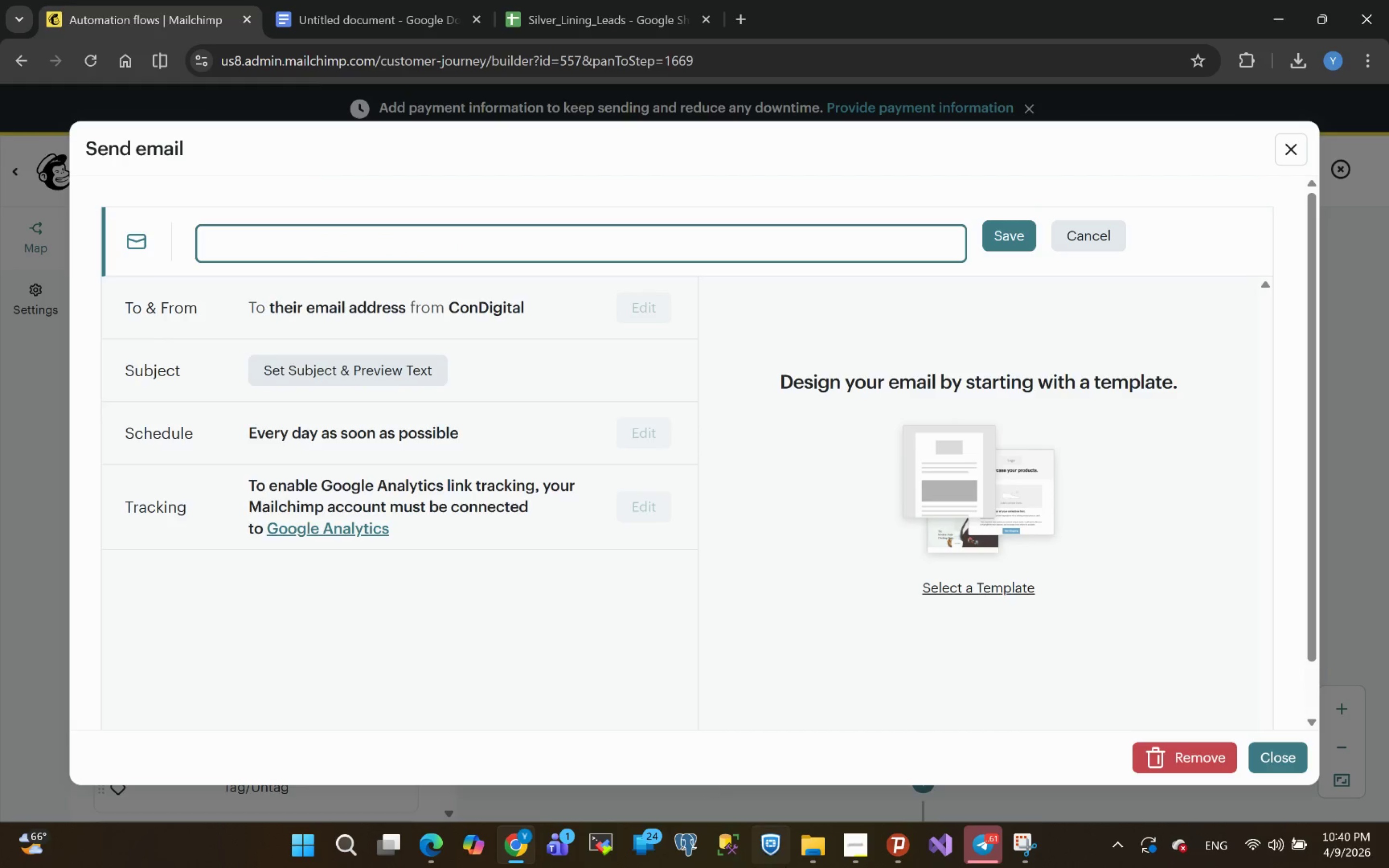 
left_click([851, 855])